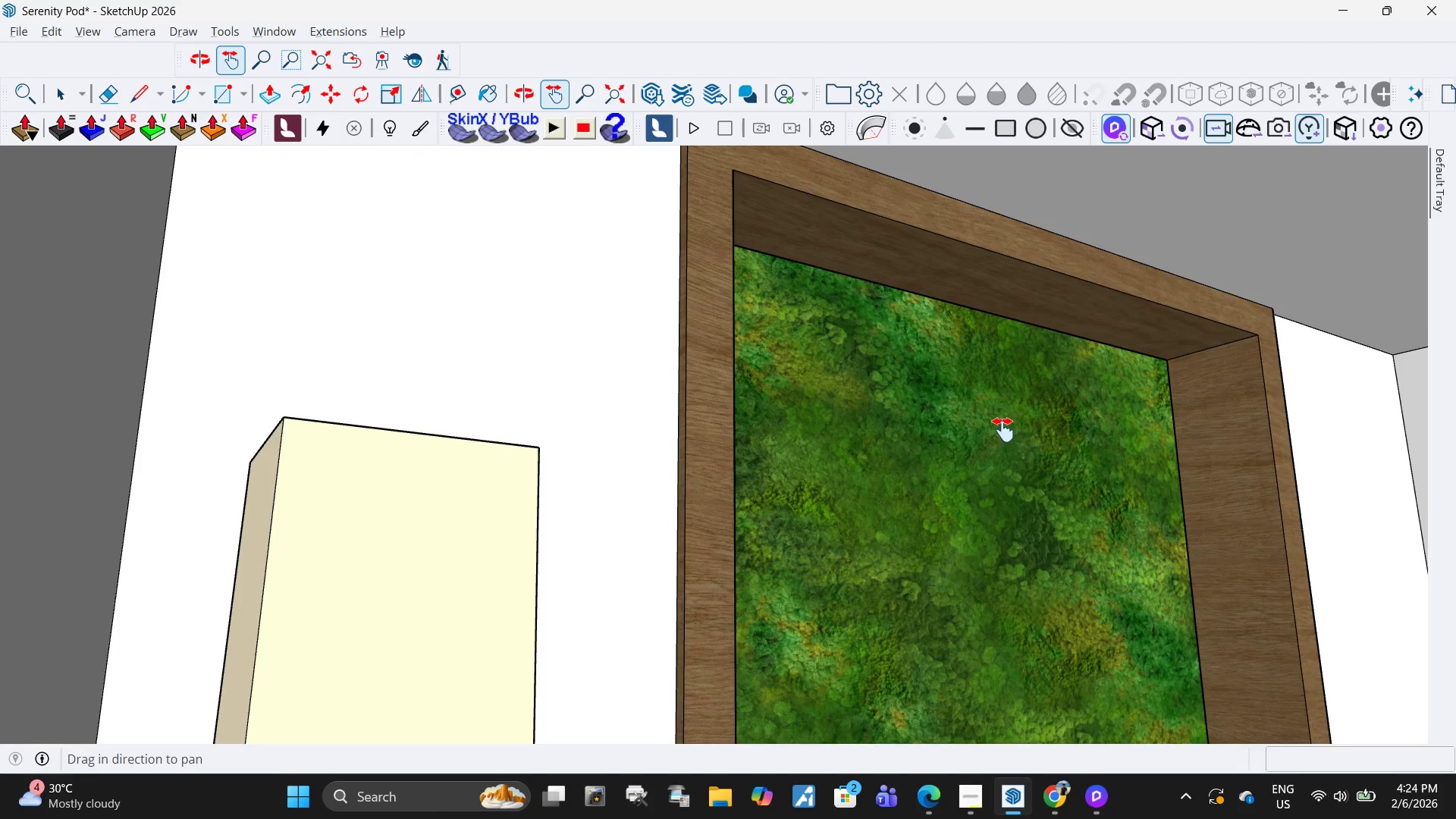 
left_click_drag(start_coordinate=[1003, 430], to_coordinate=[457, 564])
 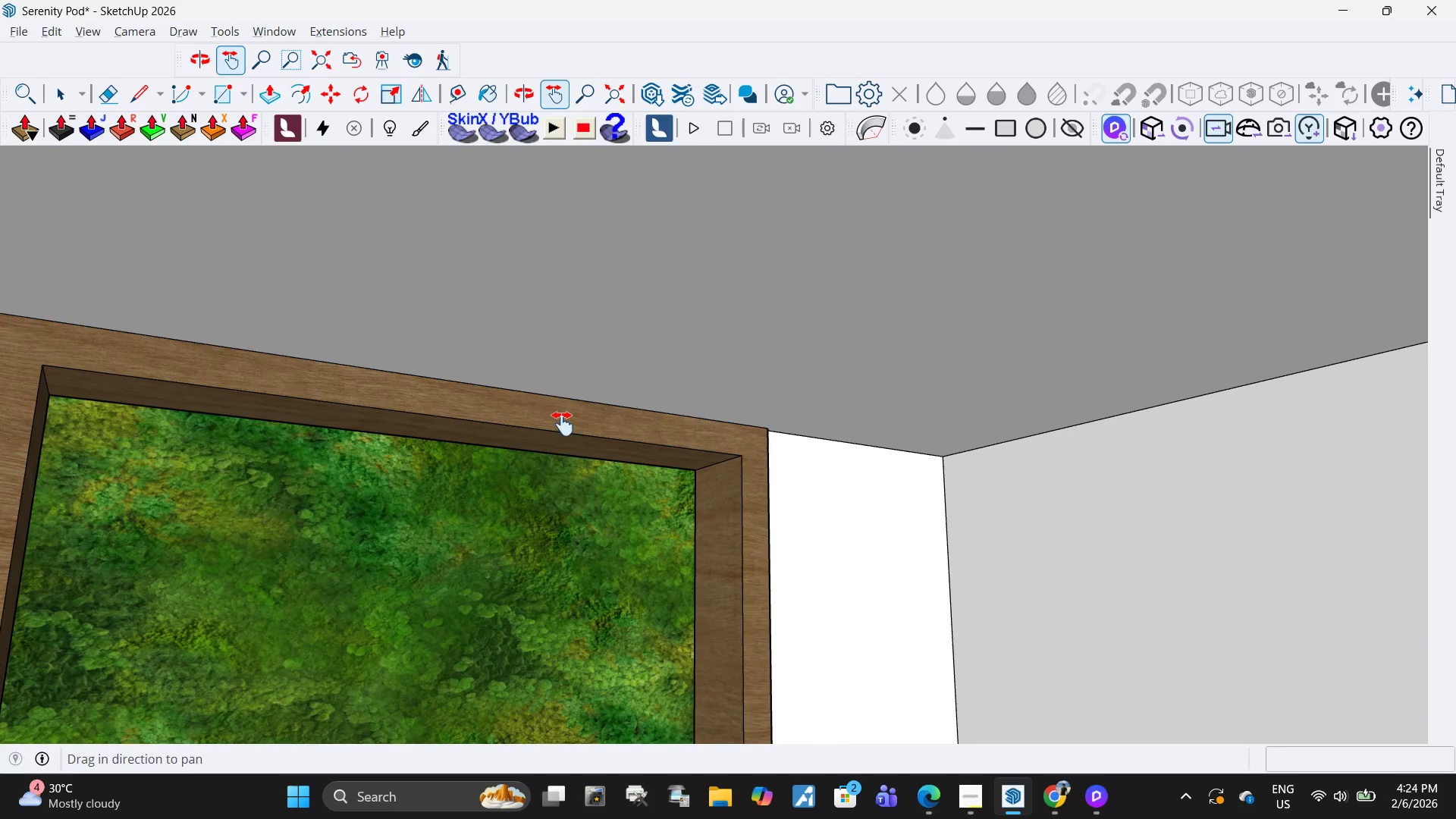 
key(Escape)
 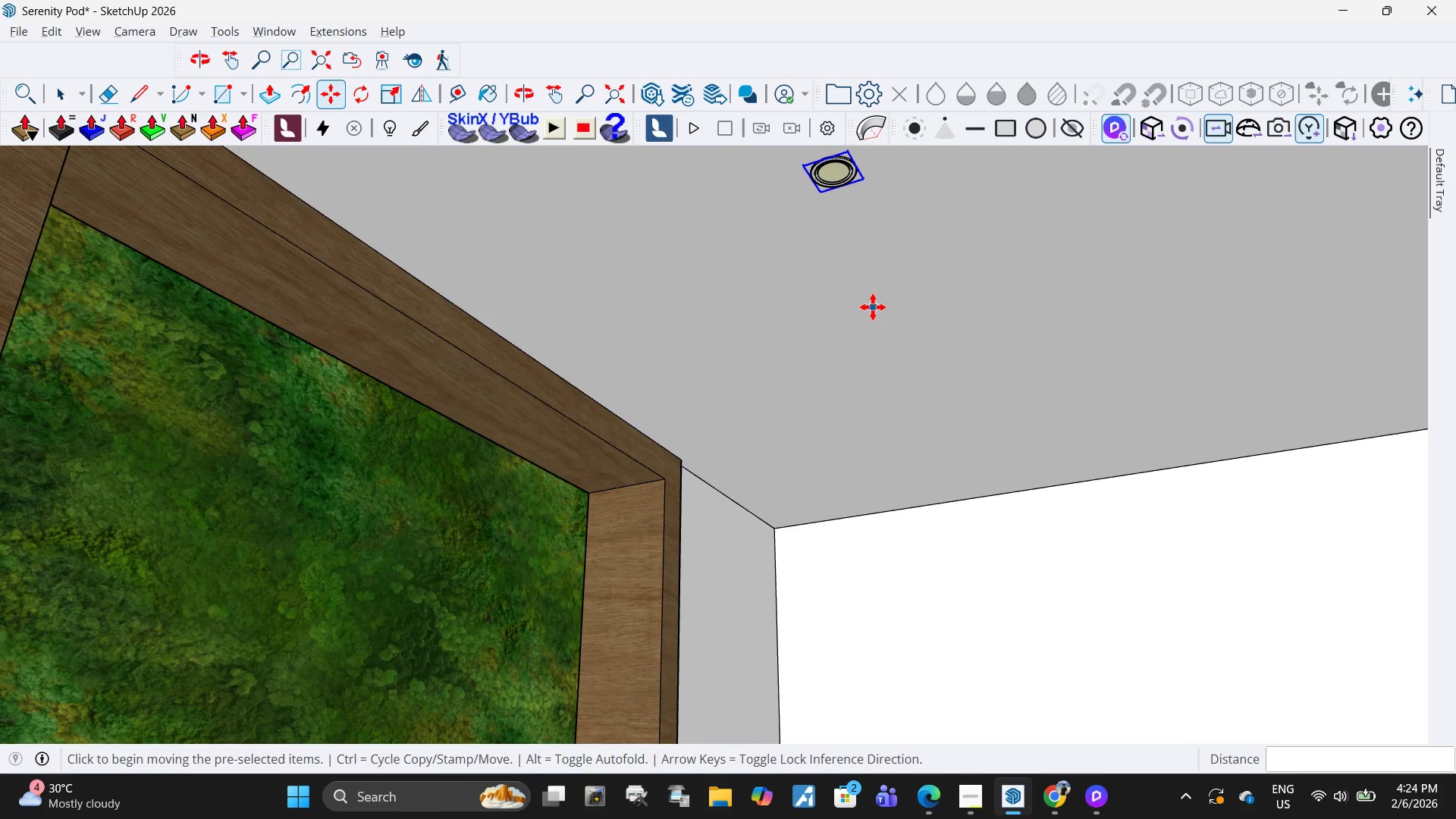 
scroll: coordinate [558, 432], scroll_direction: down, amount: 1.0
 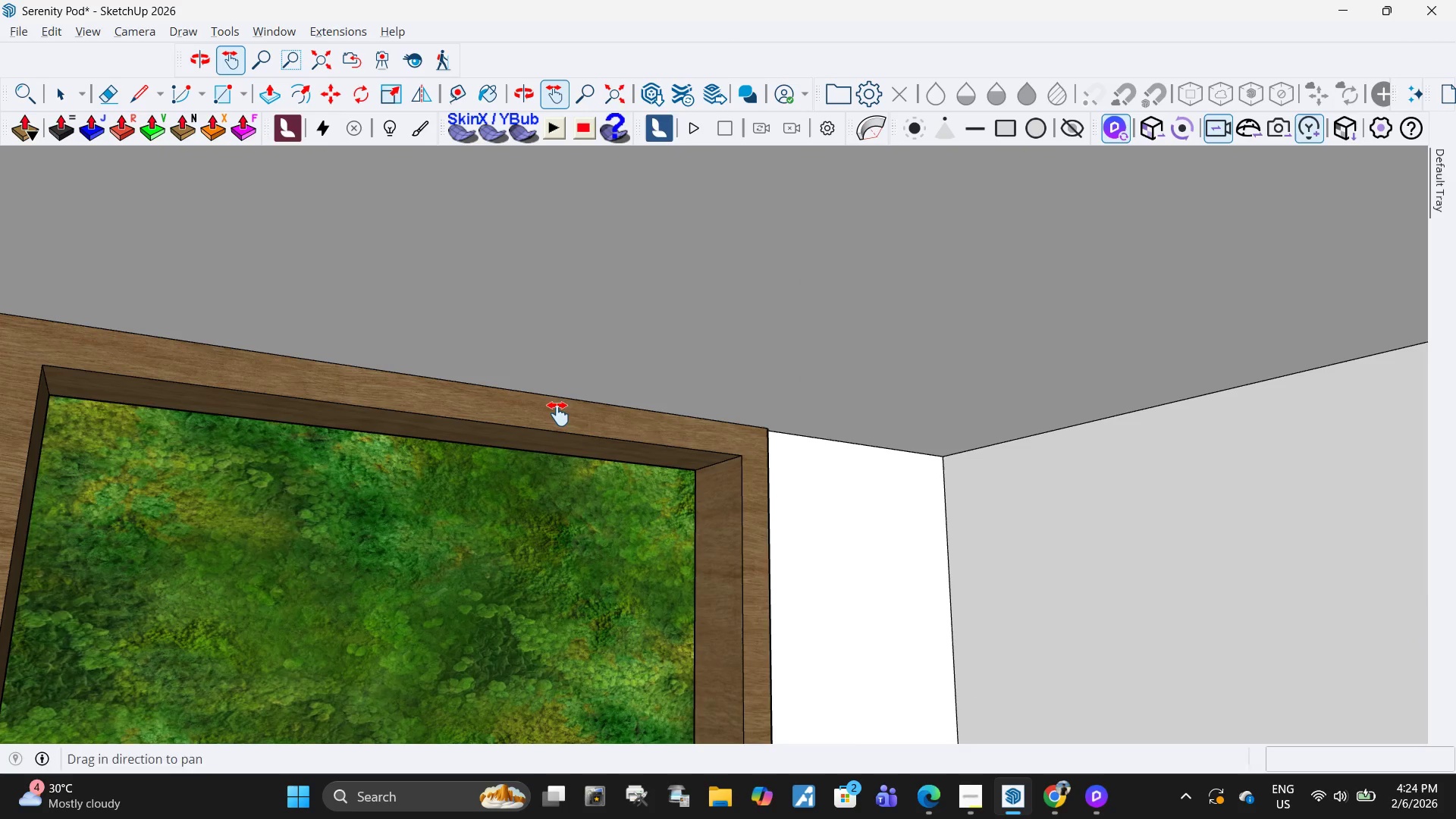 
wait(7.32)
 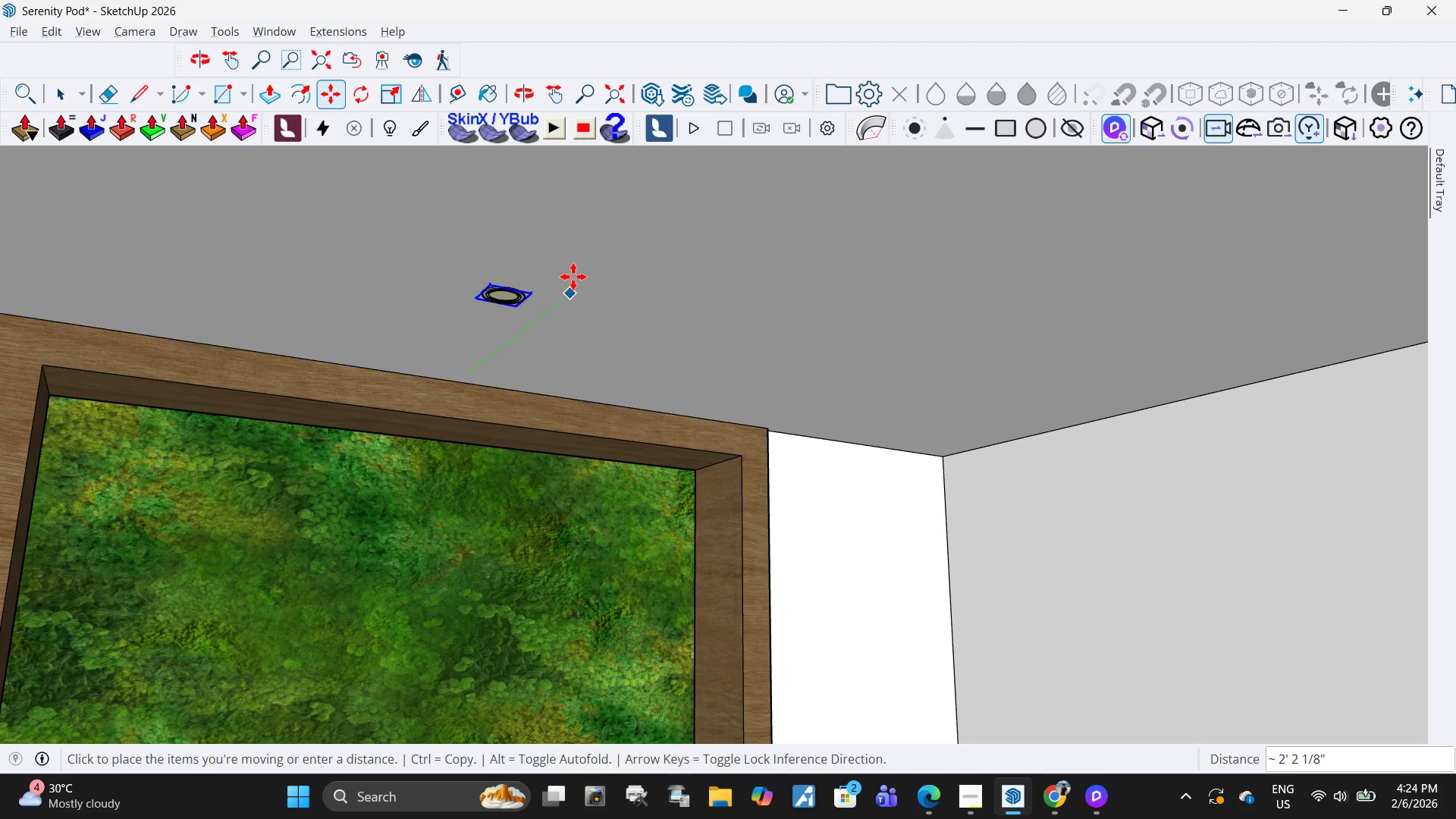 
key(Delete)
 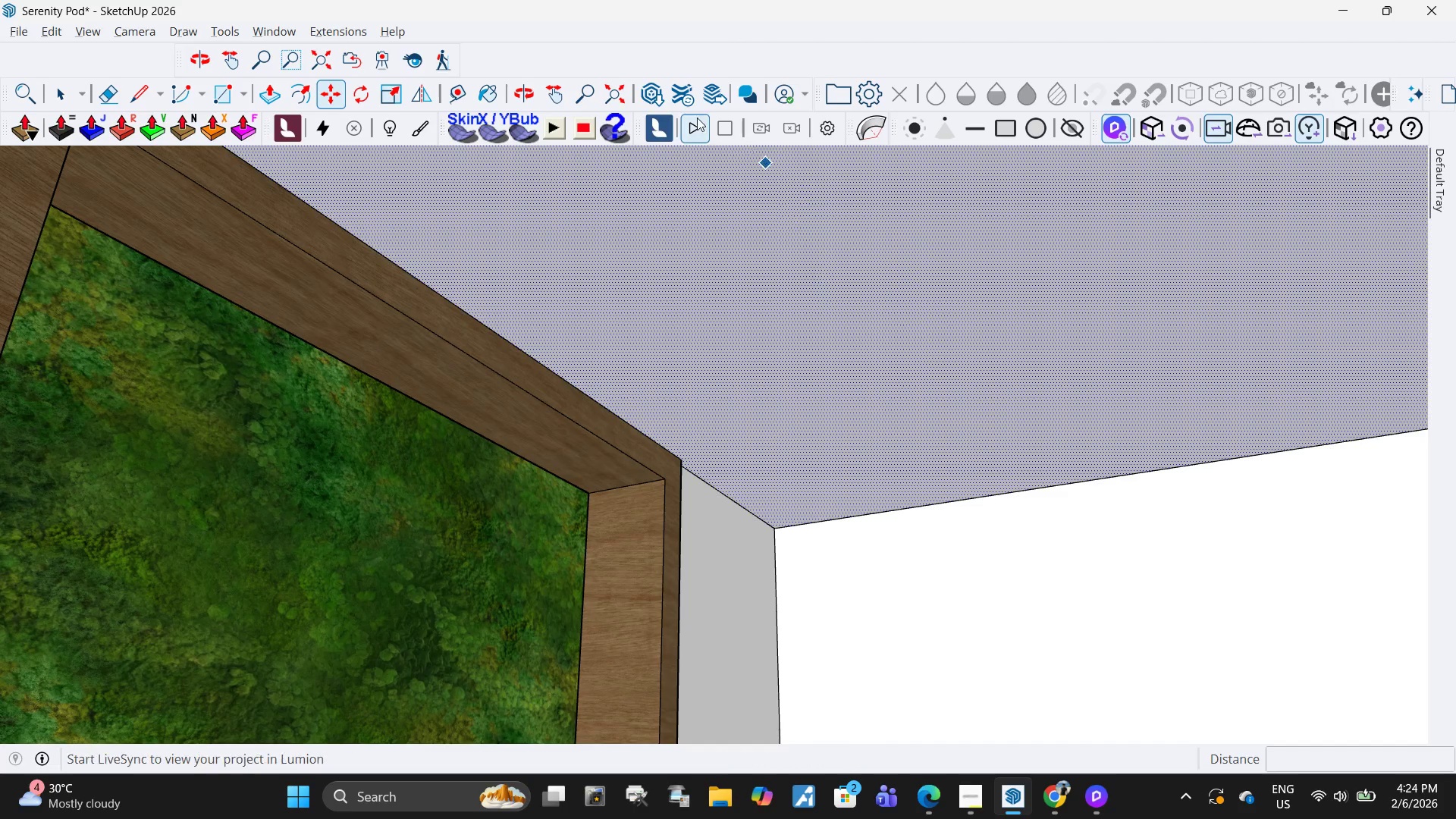 
key(Space)
 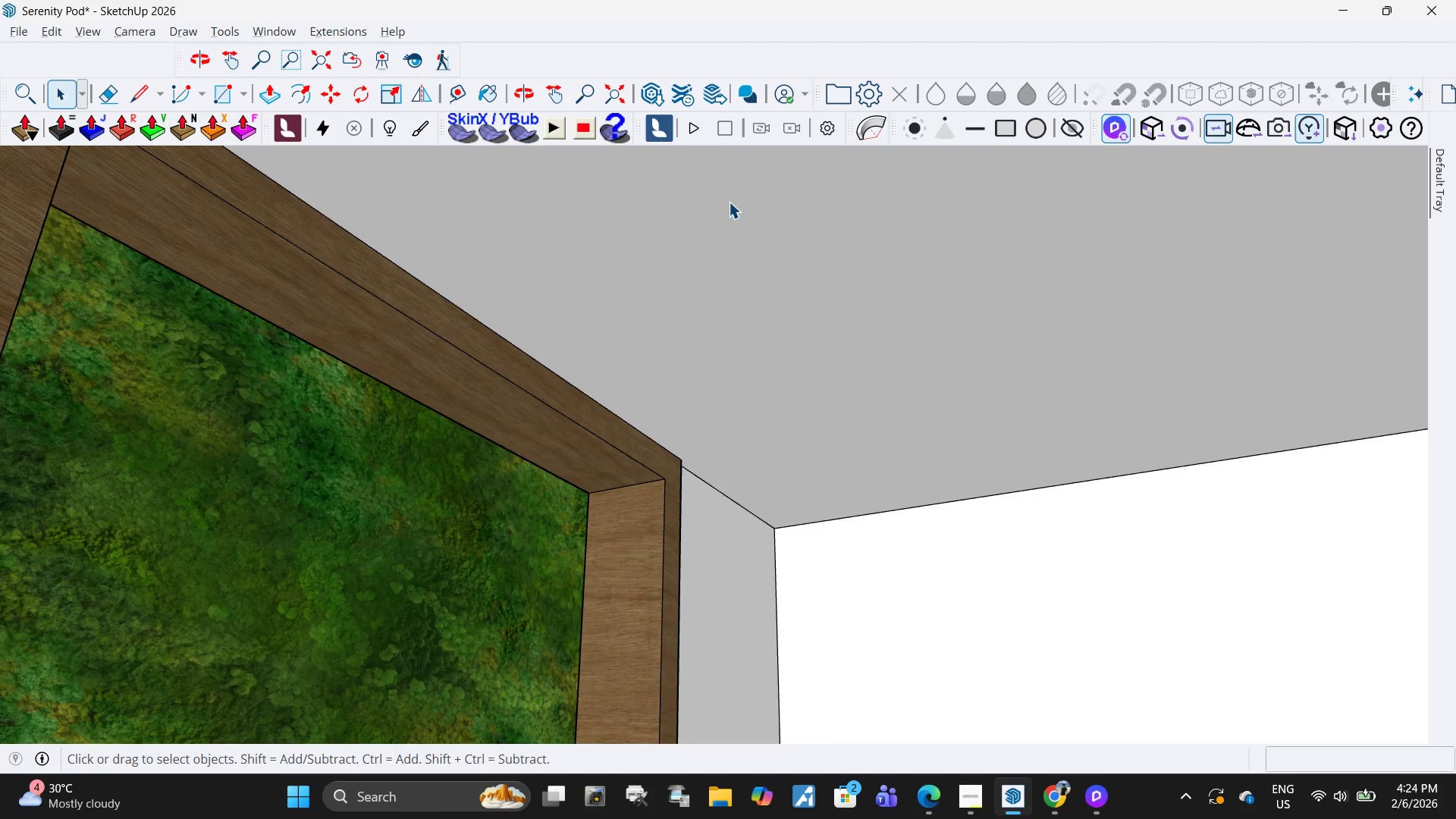 
wait(8.08)
 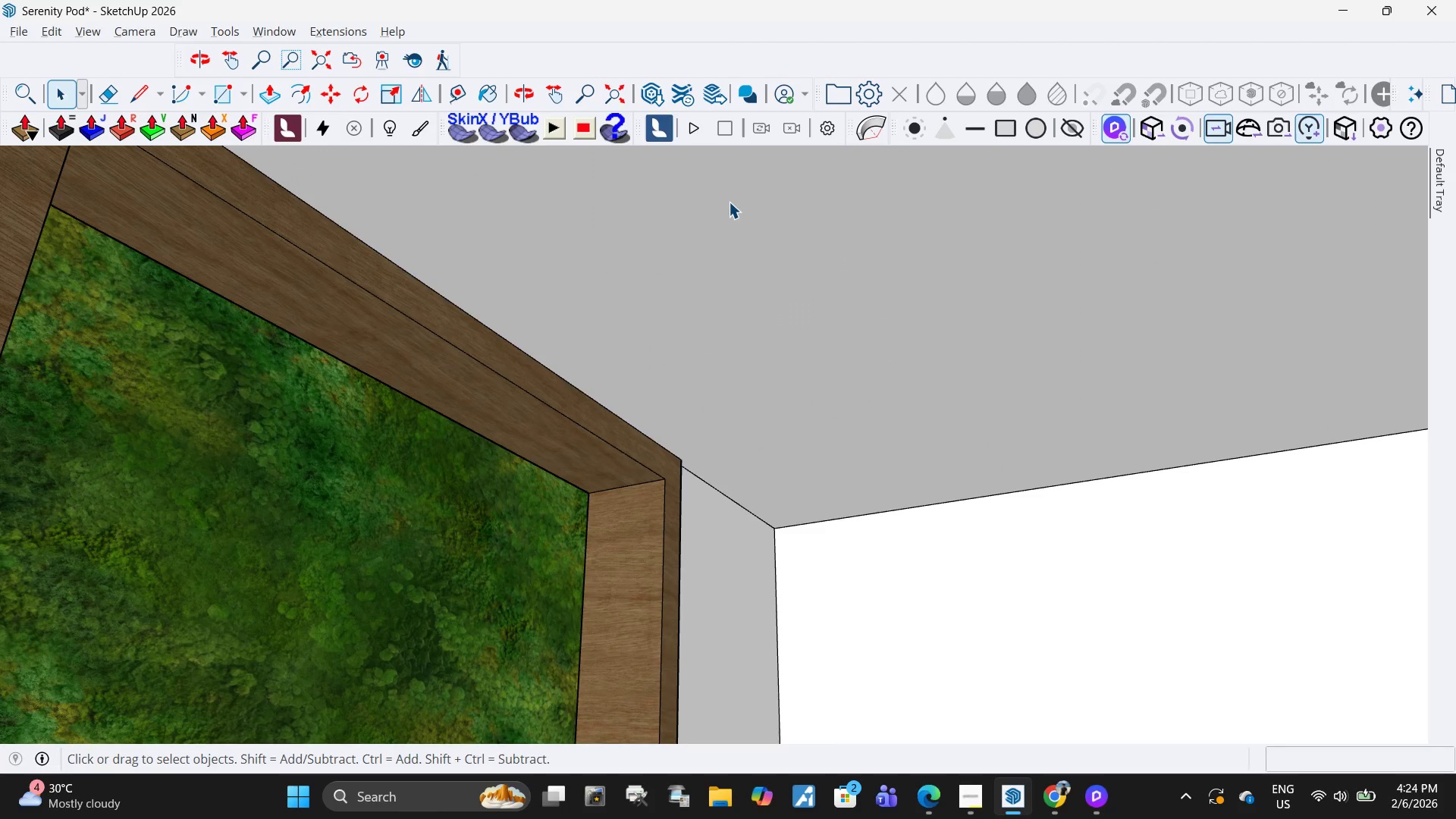 
left_click([977, 799])